 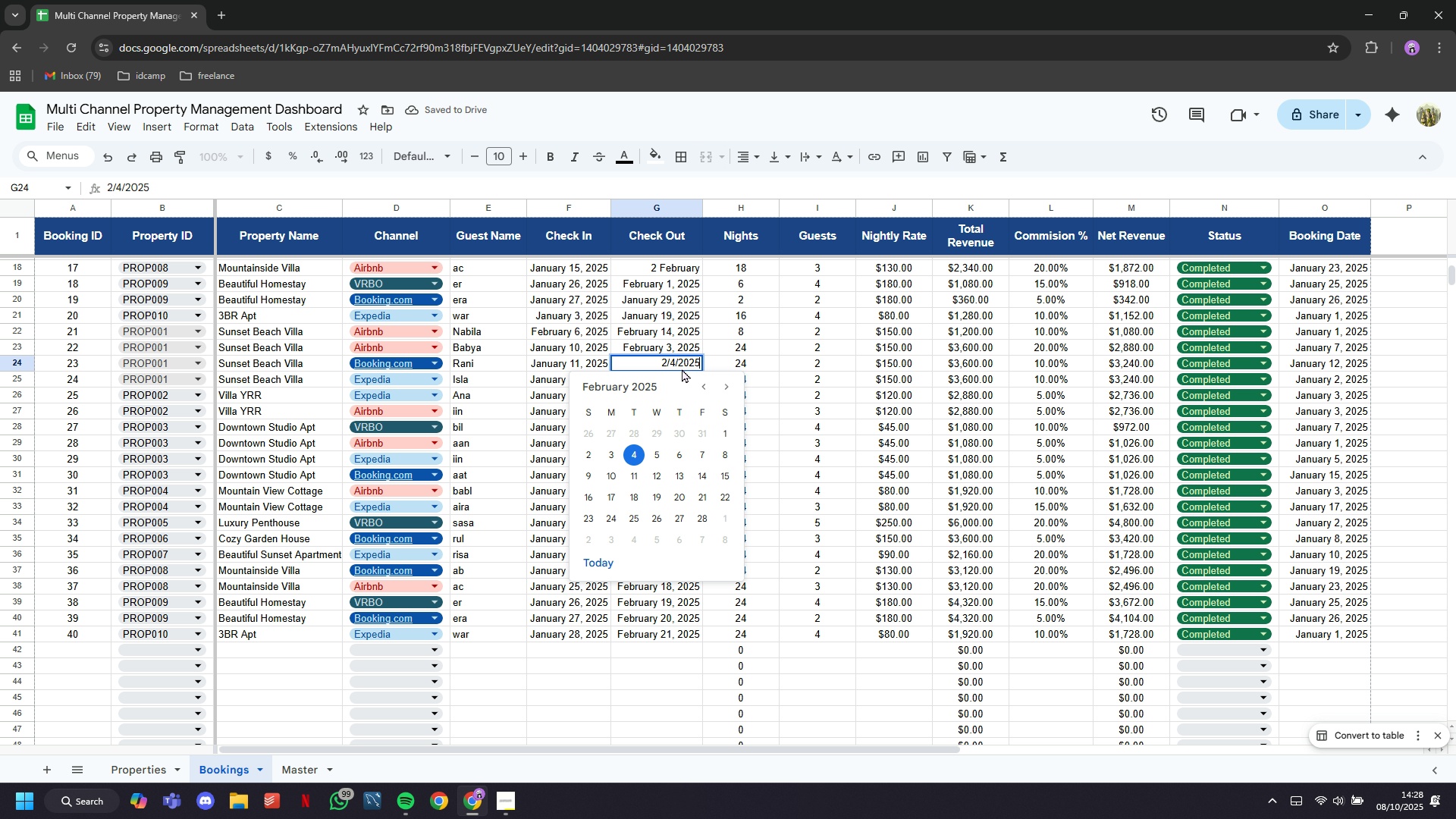 
left_click([676, 467])
 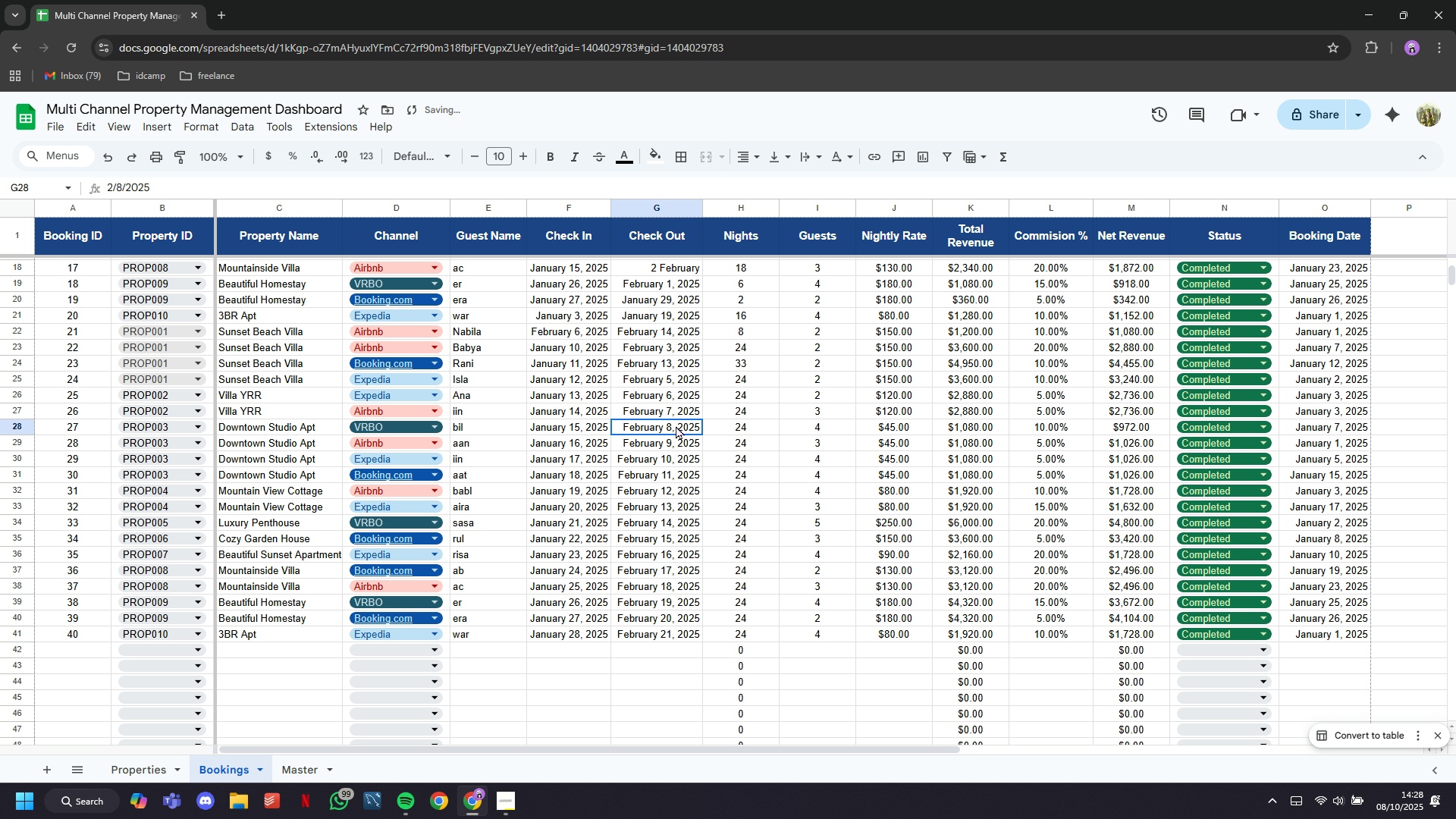 
left_click([676, 425])
 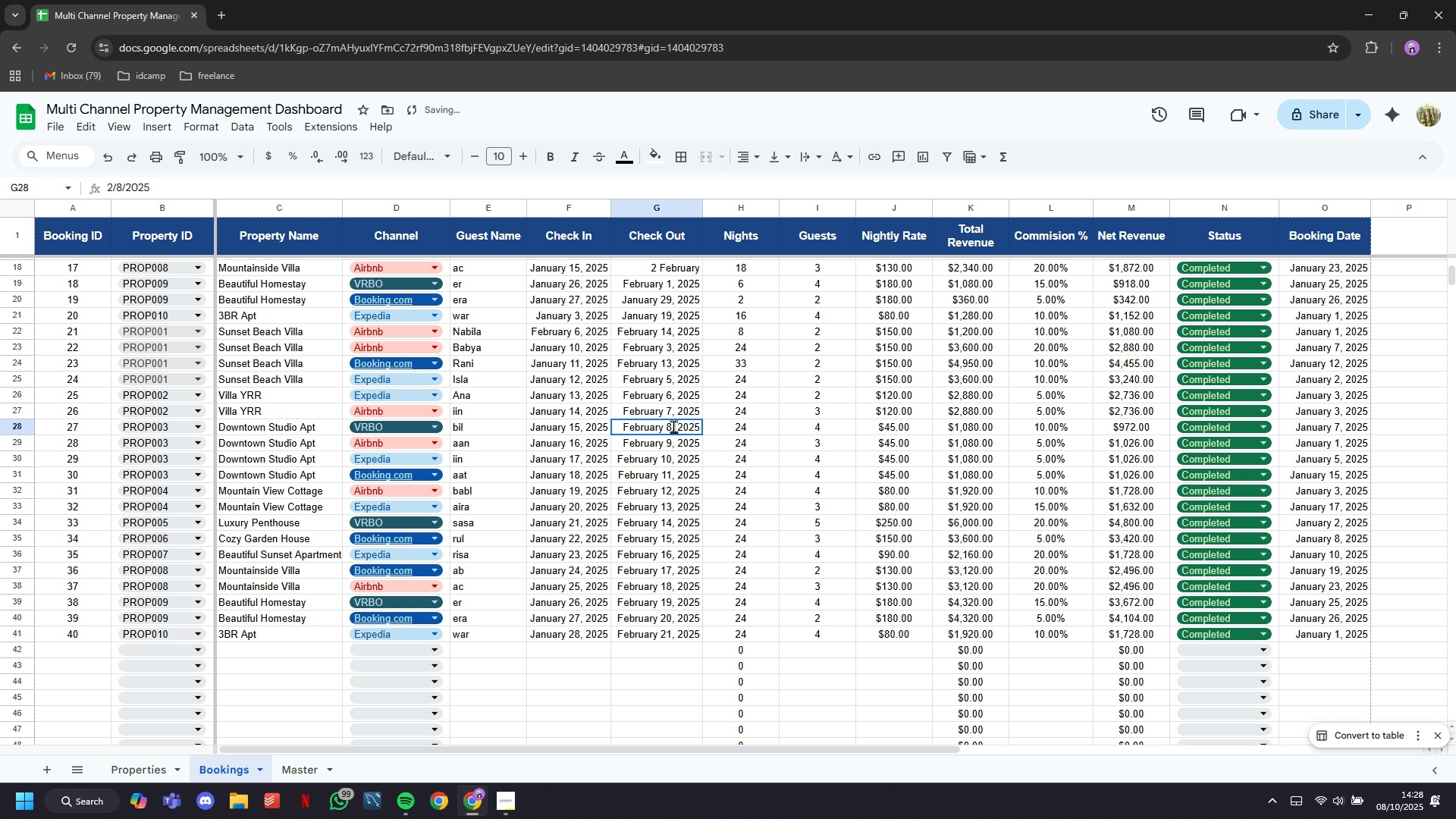 
triple_click([673, 426])
 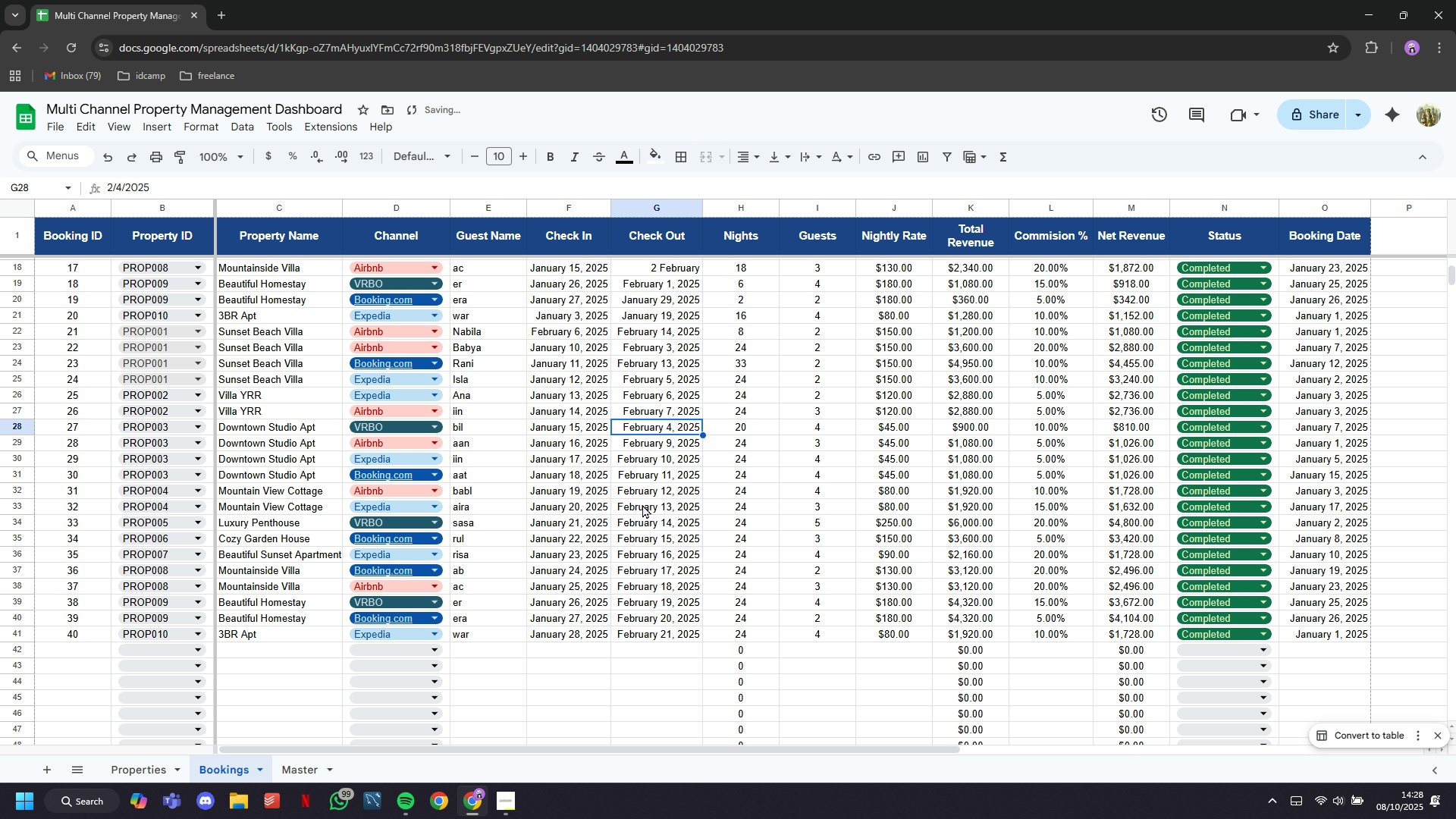 
double_click([642, 494])
 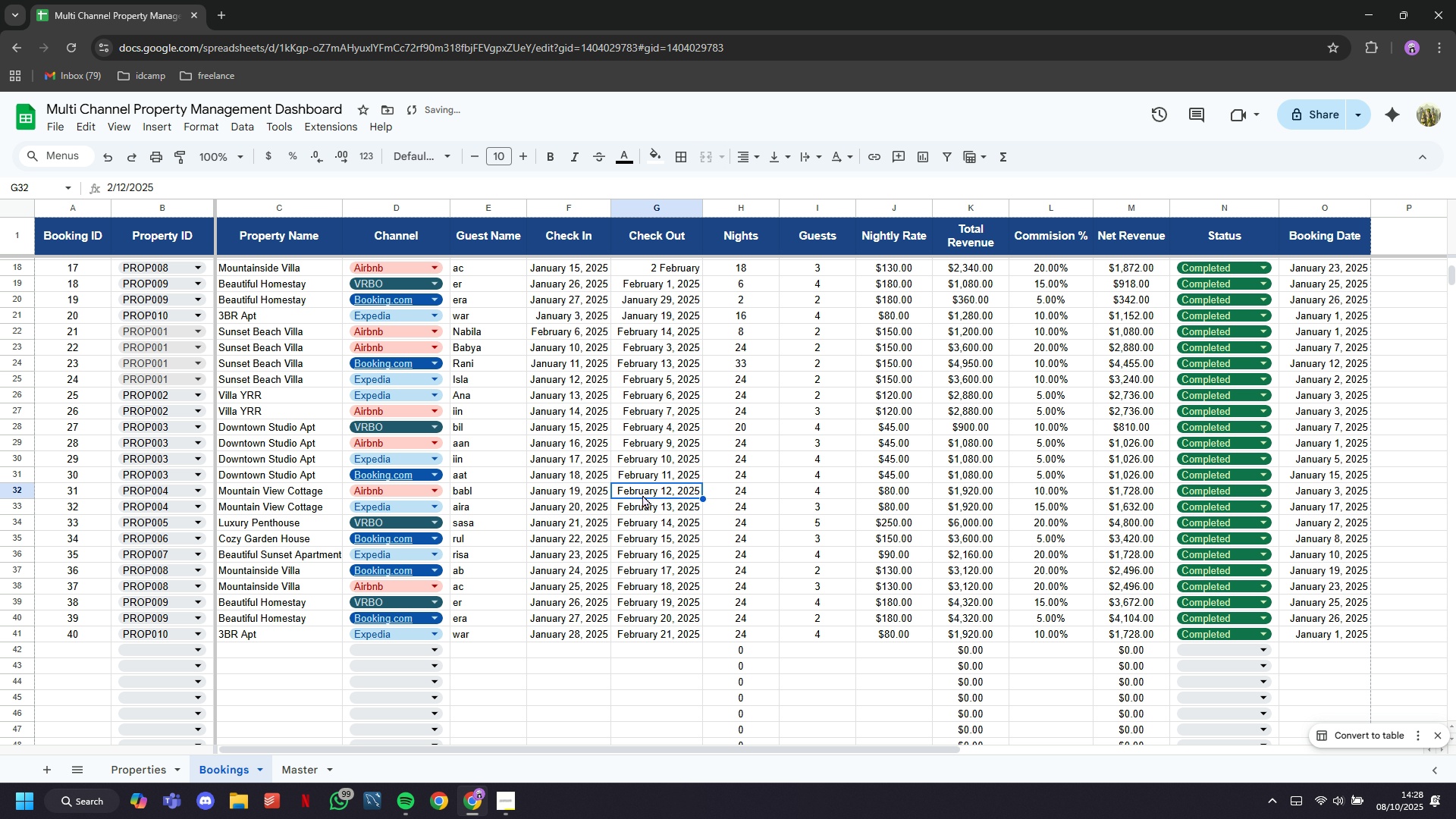 
triple_click([642, 494])
 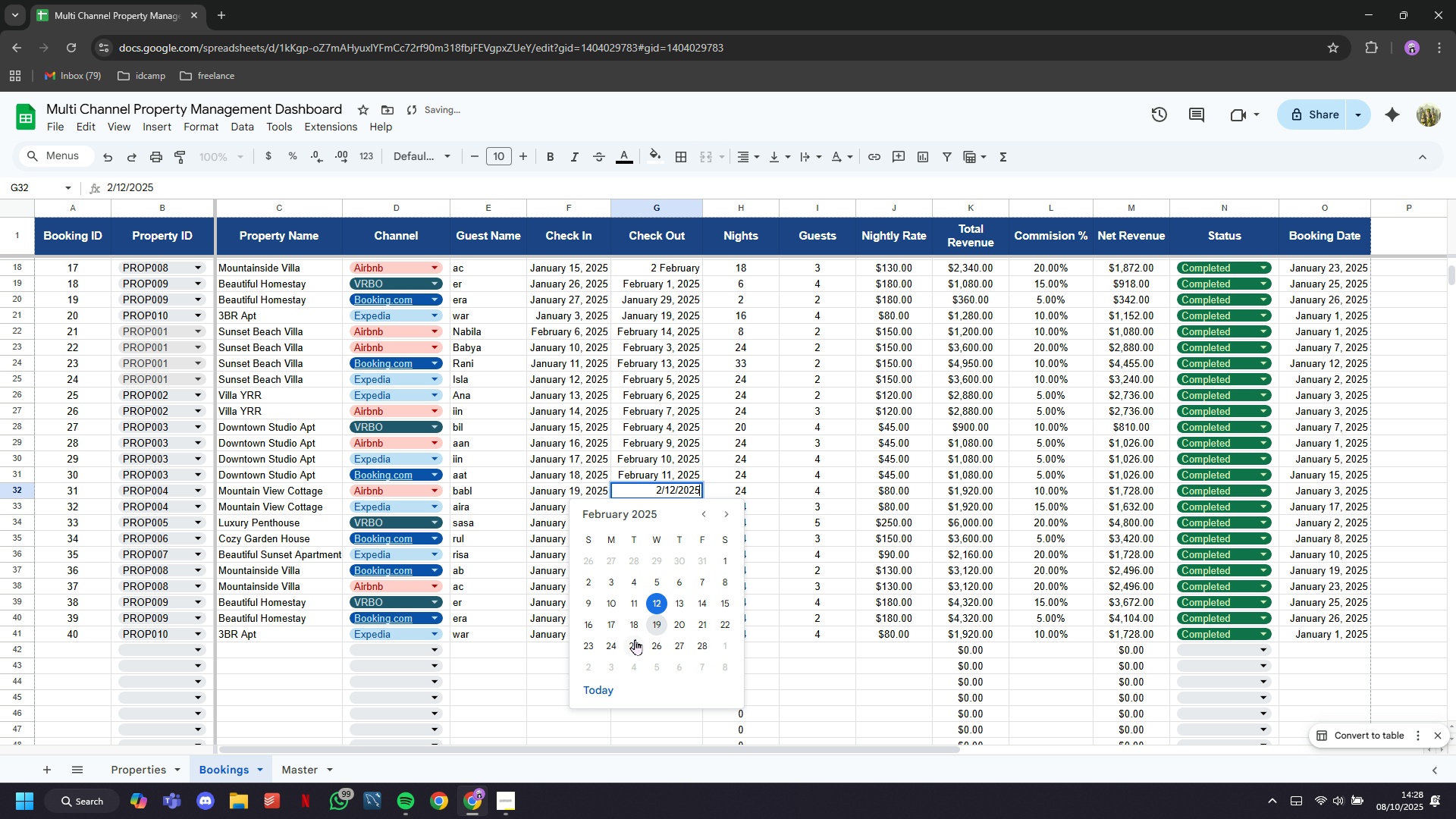 
left_click([629, 643])
 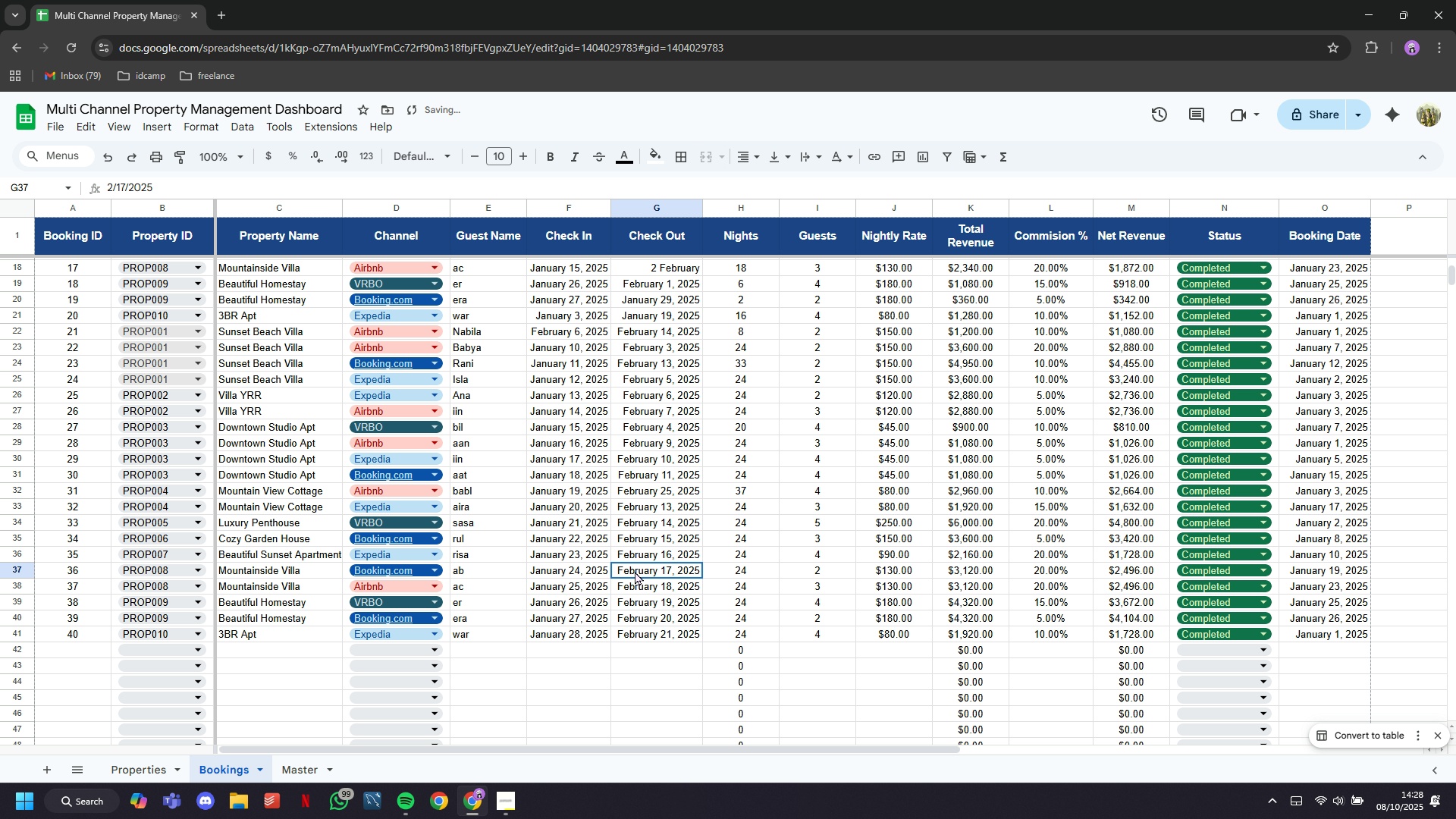 
double_click([635, 571])
 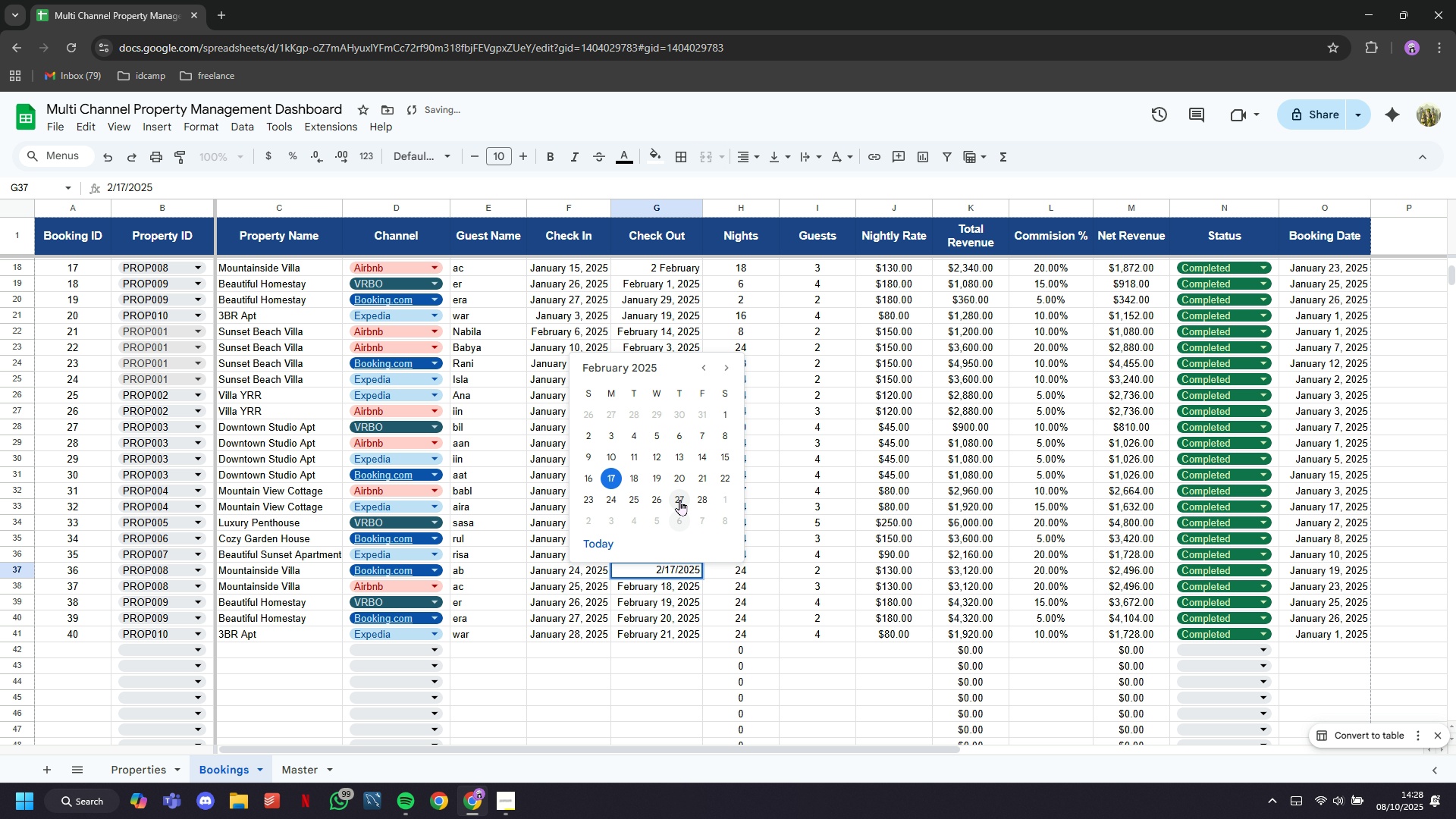 
left_click([679, 494])
 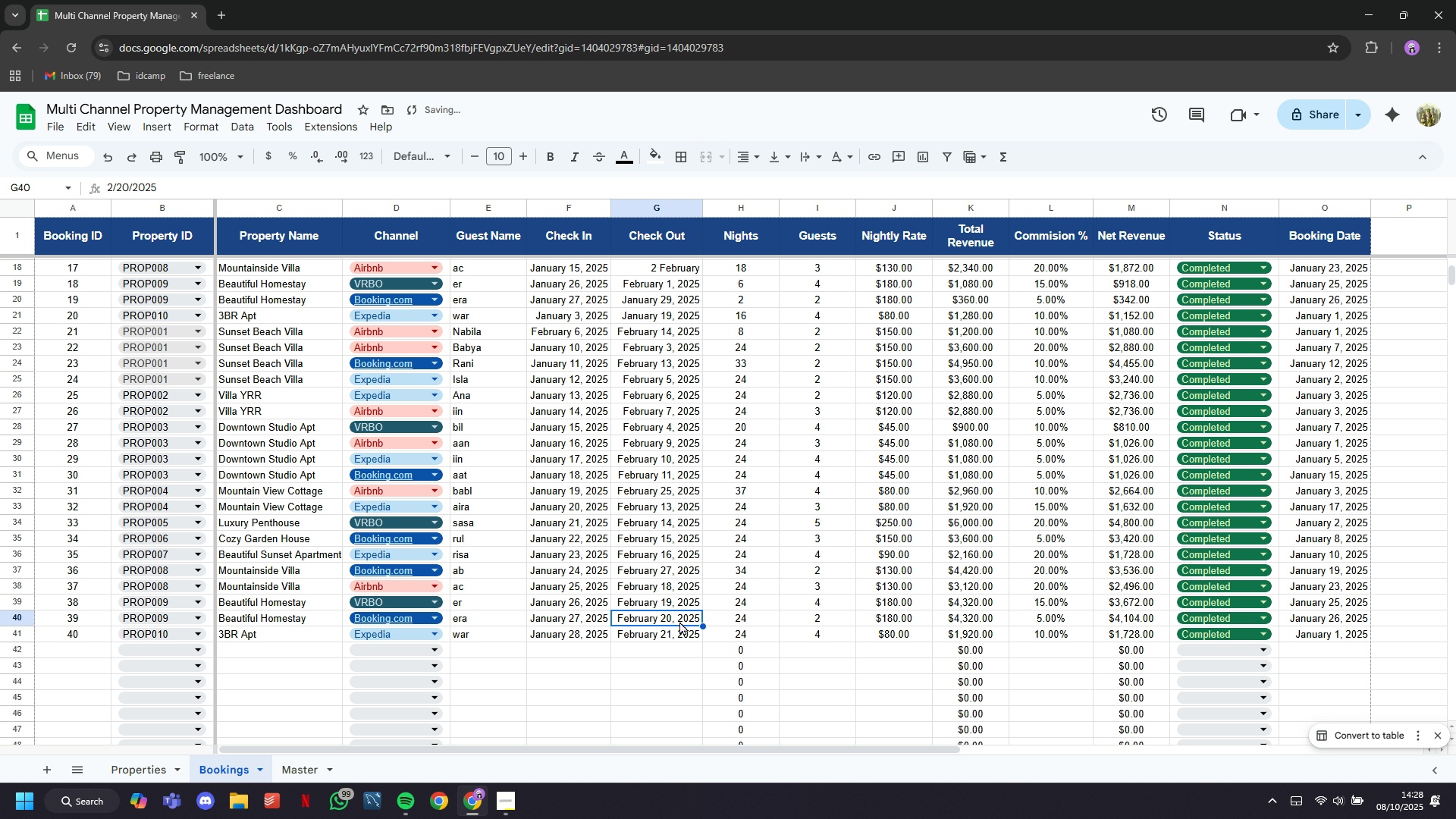 
double_click([679, 621])
 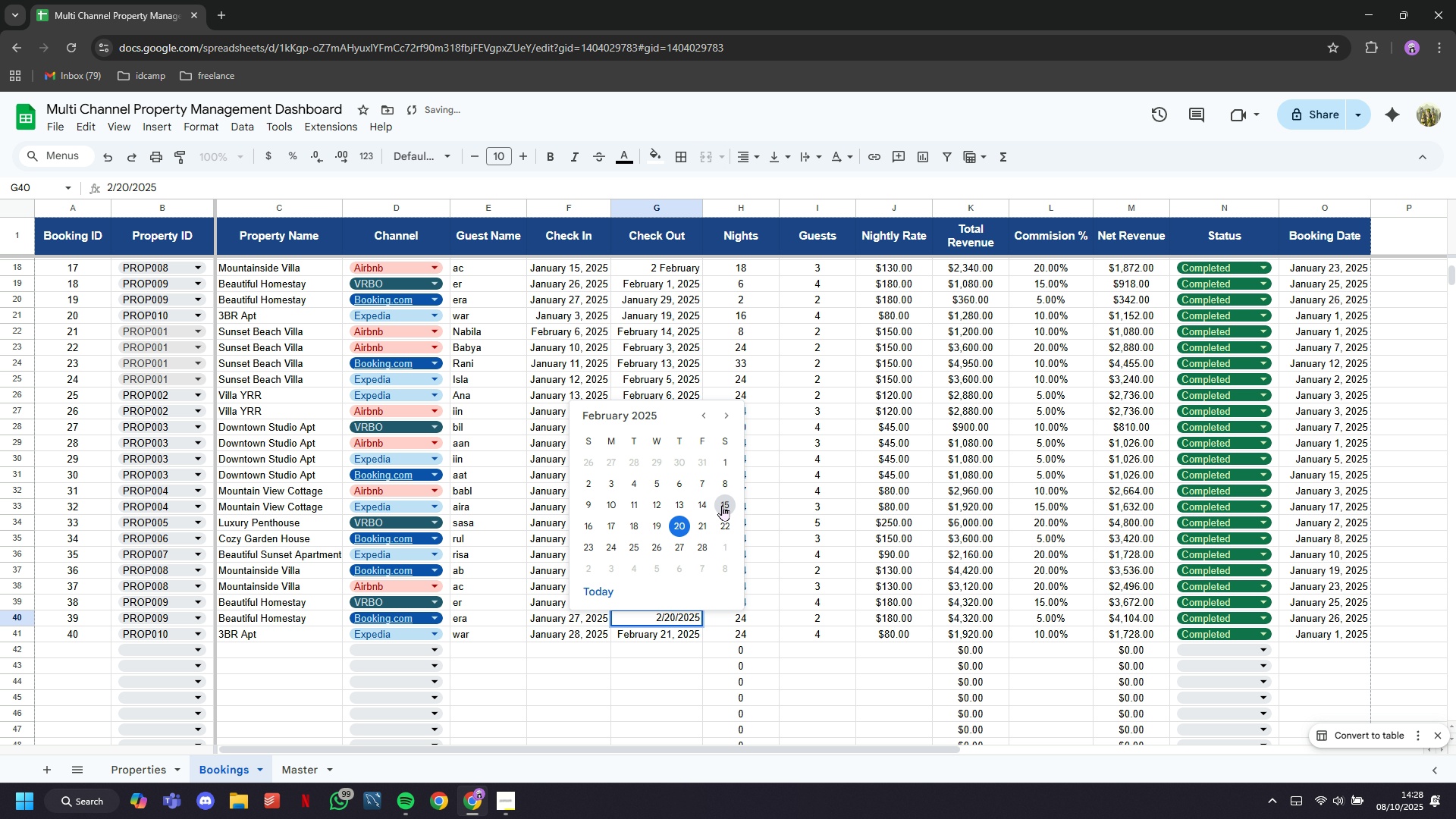 
left_click([723, 504])
 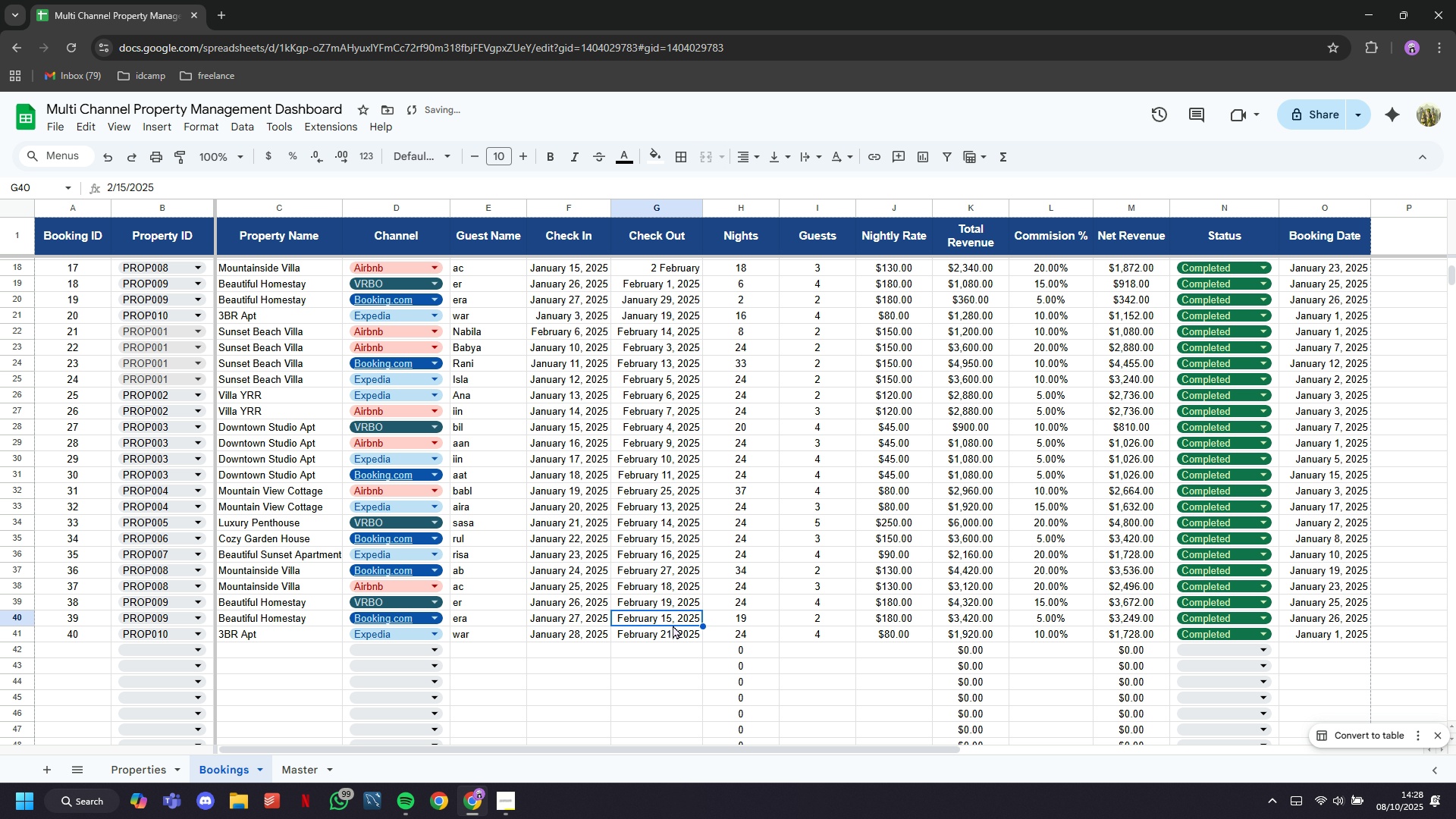 
double_click([673, 625])
 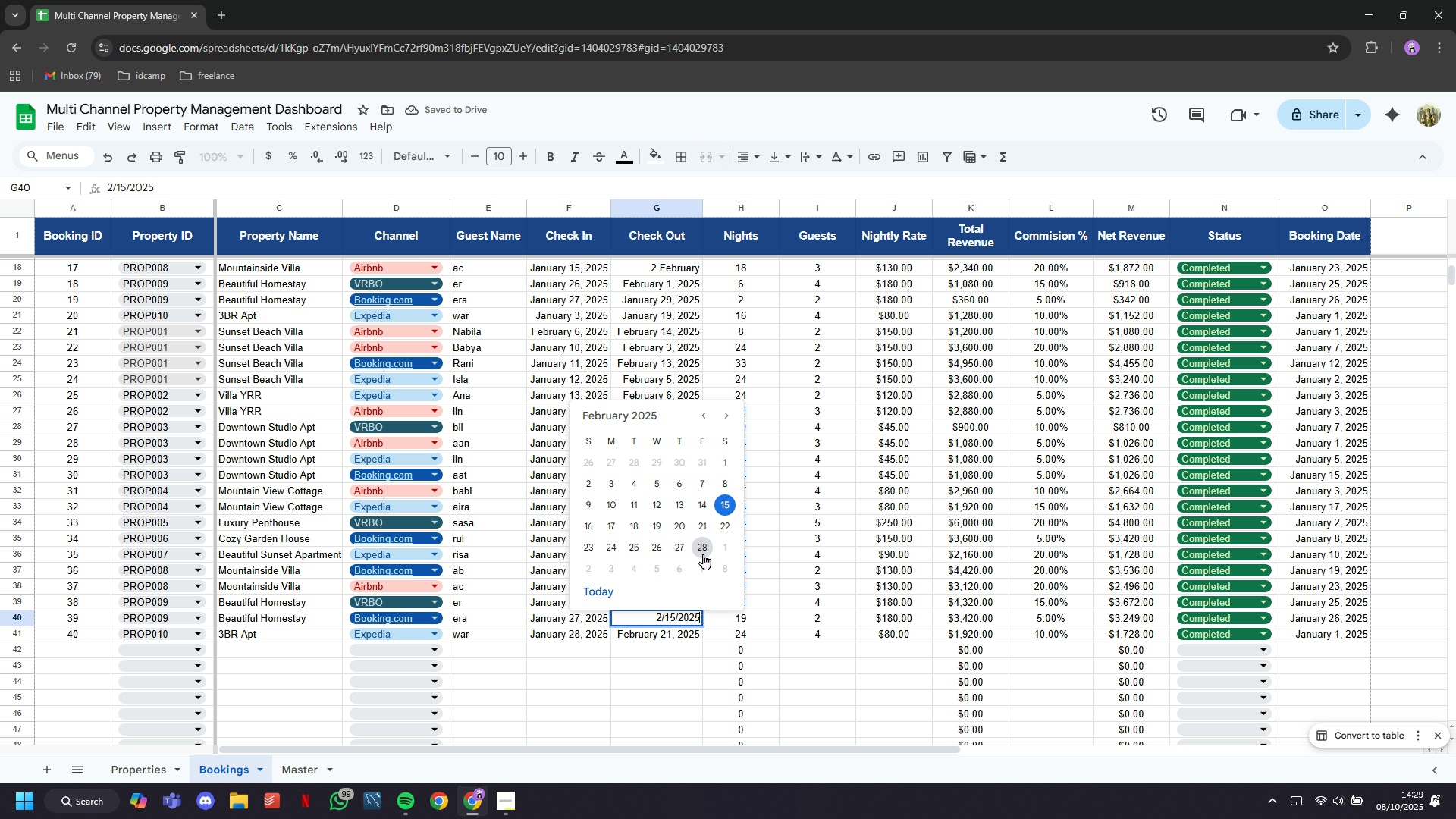 
left_click([703, 554])
 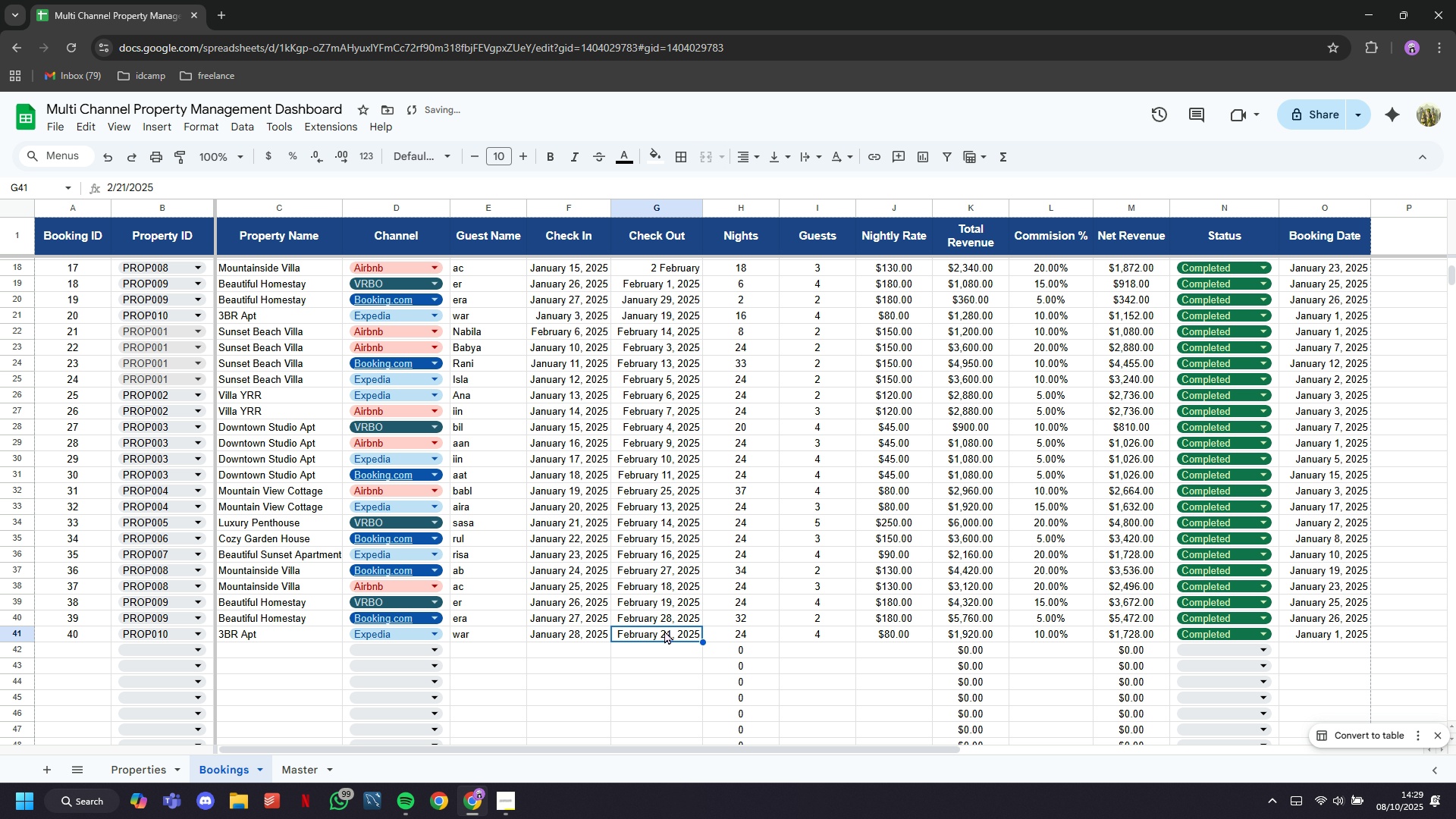 
double_click([664, 630])
 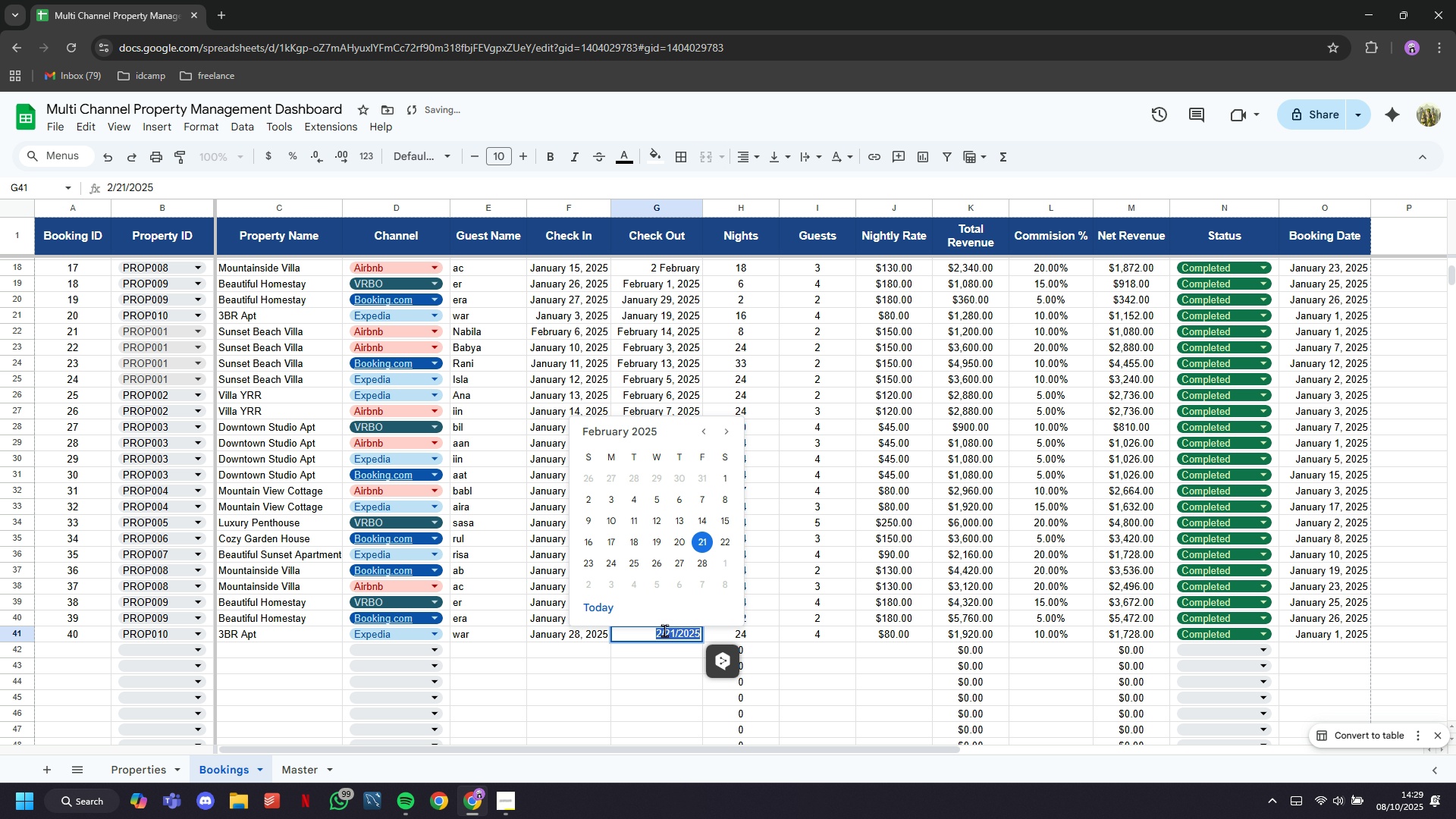 
triple_click([664, 630])
 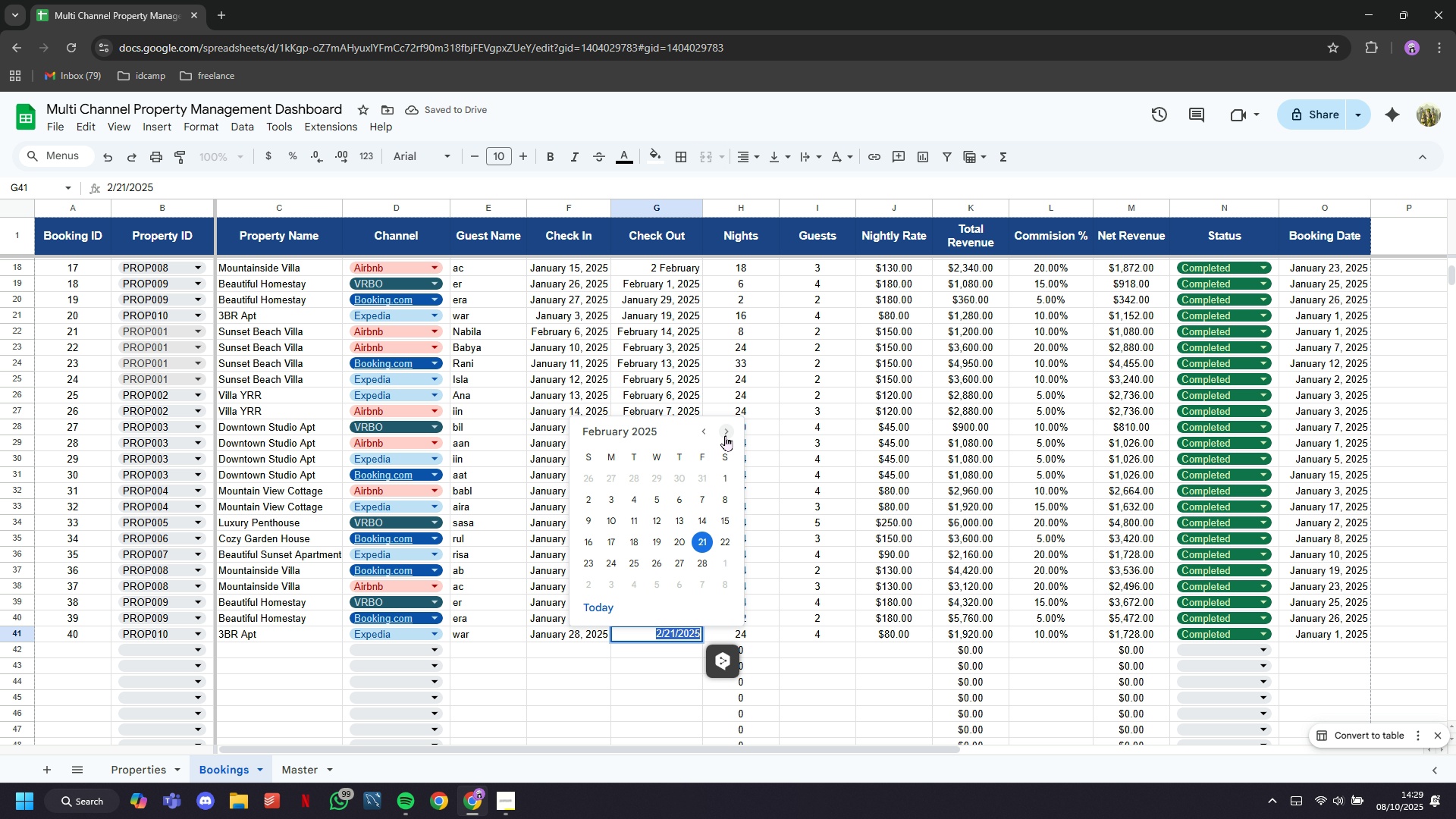 
left_click([725, 435])
 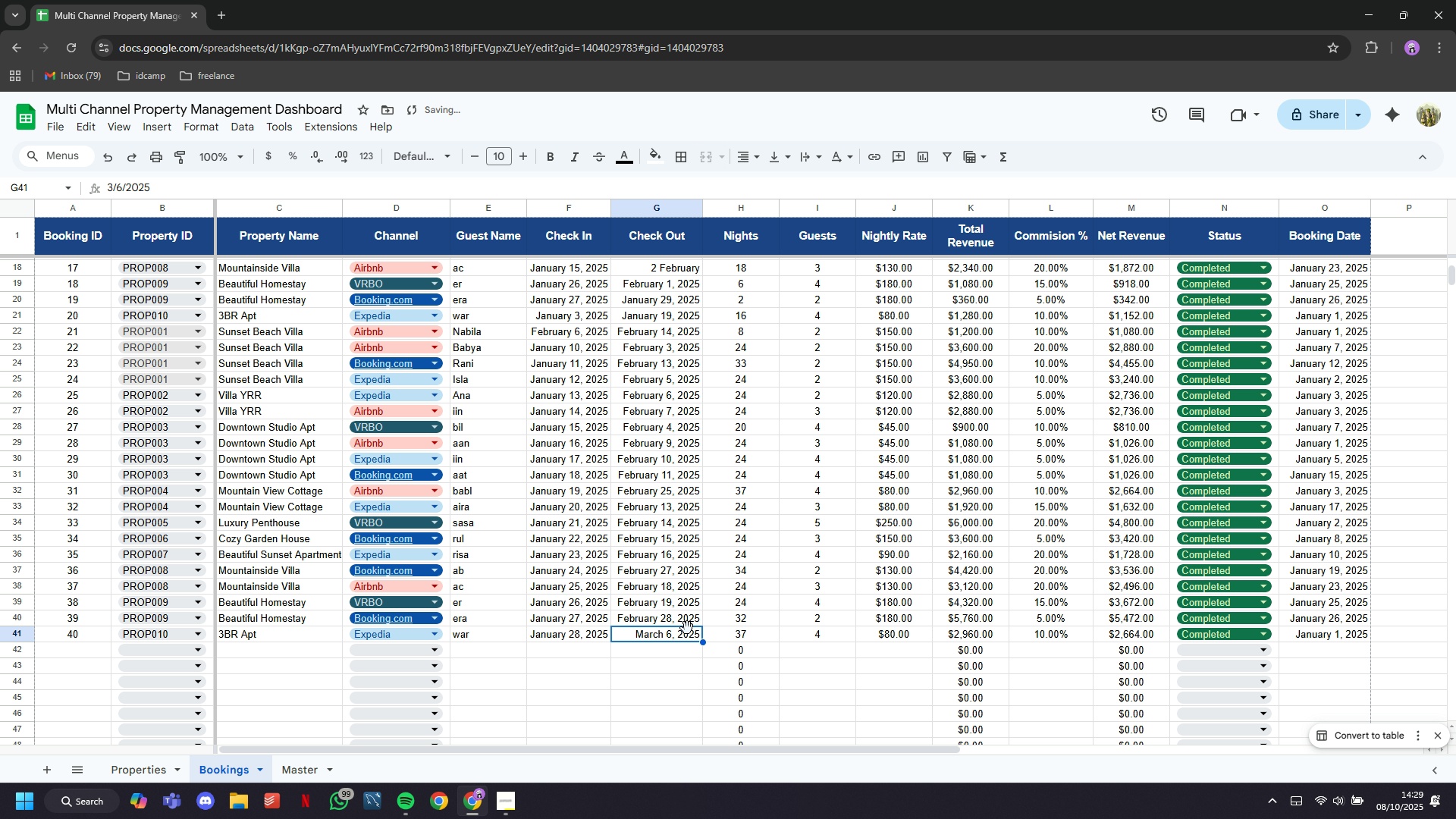 
left_click([673, 654])
 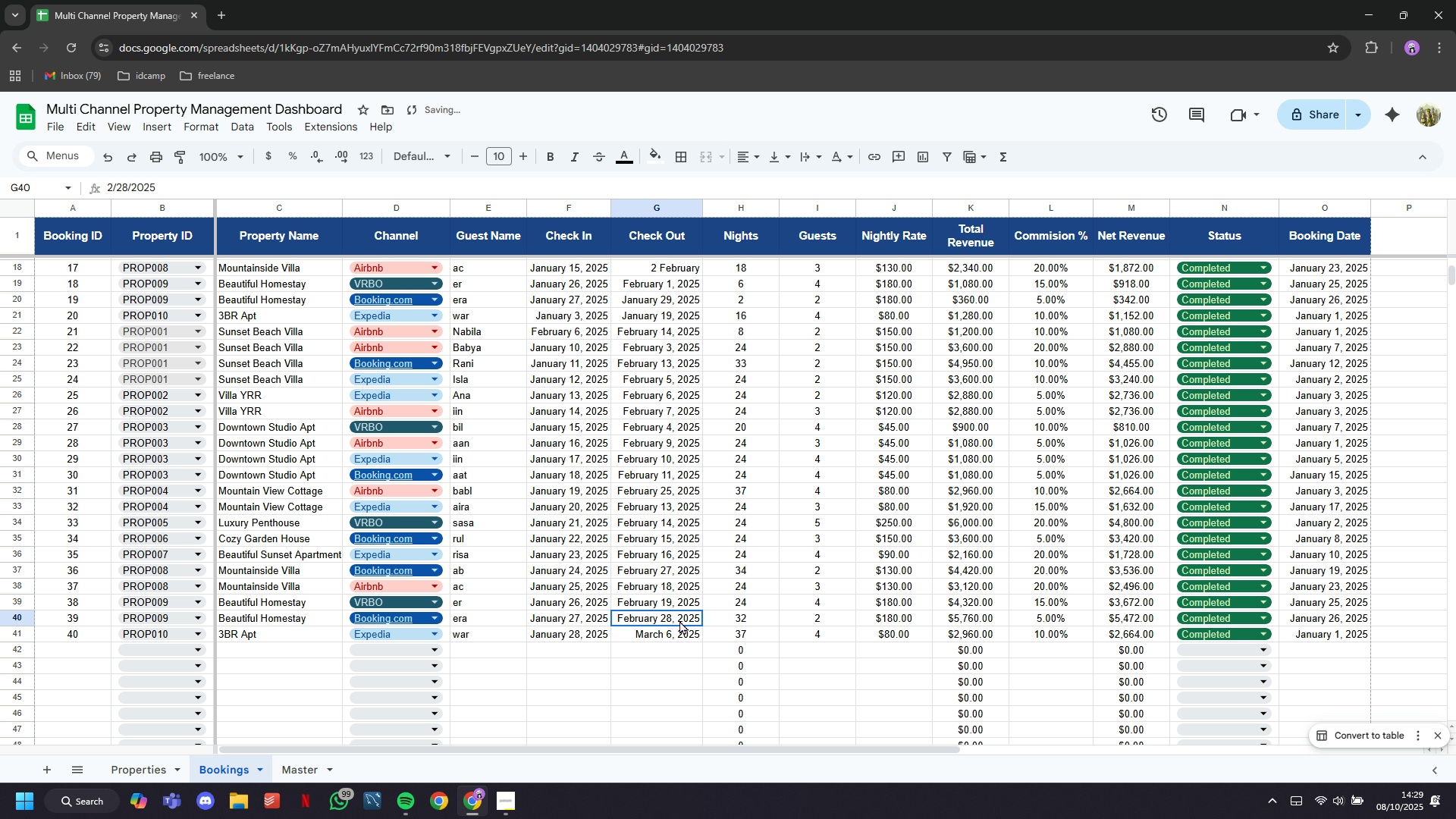 
left_click([679, 620])
 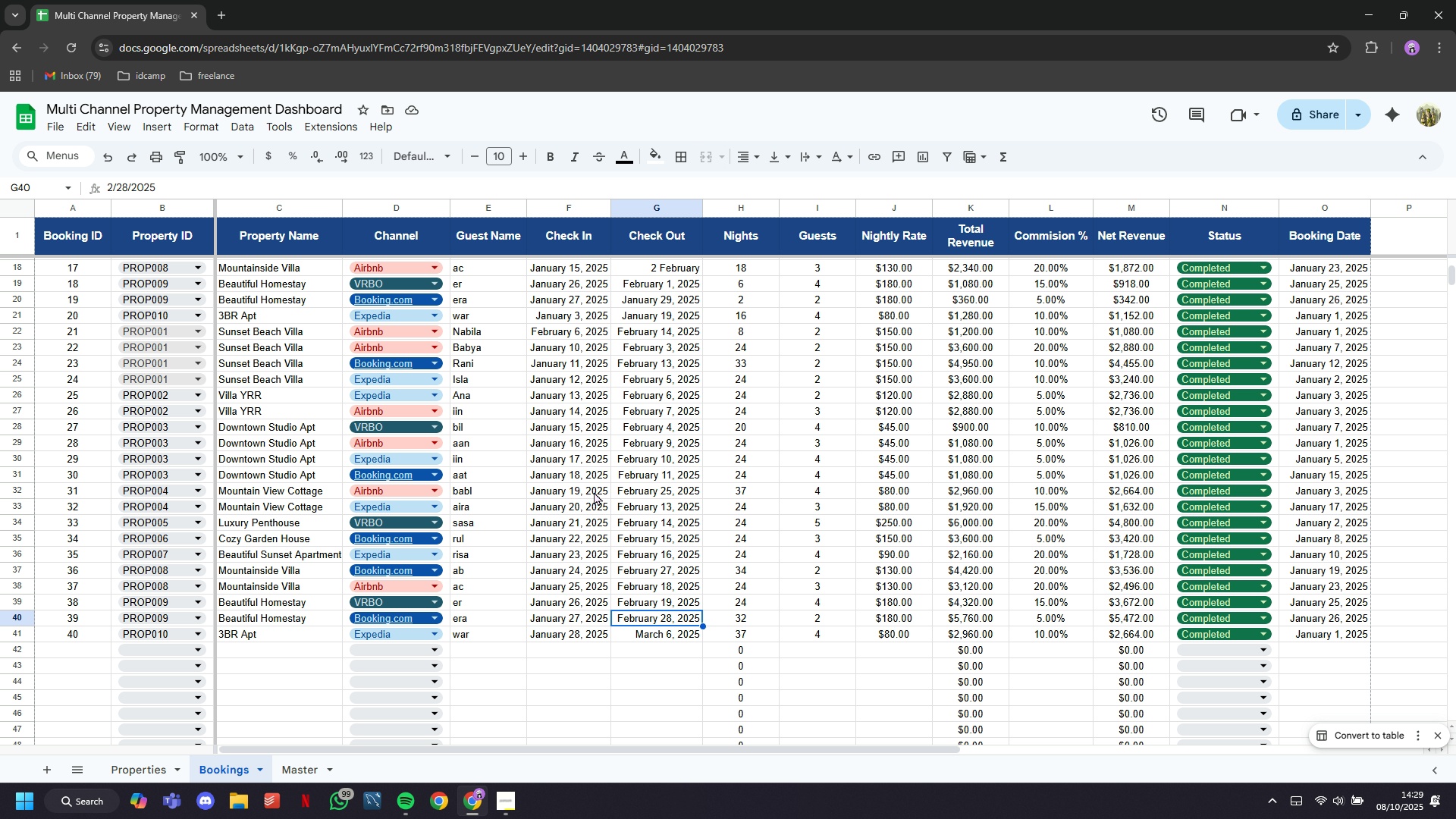 
double_click([585, 515])
 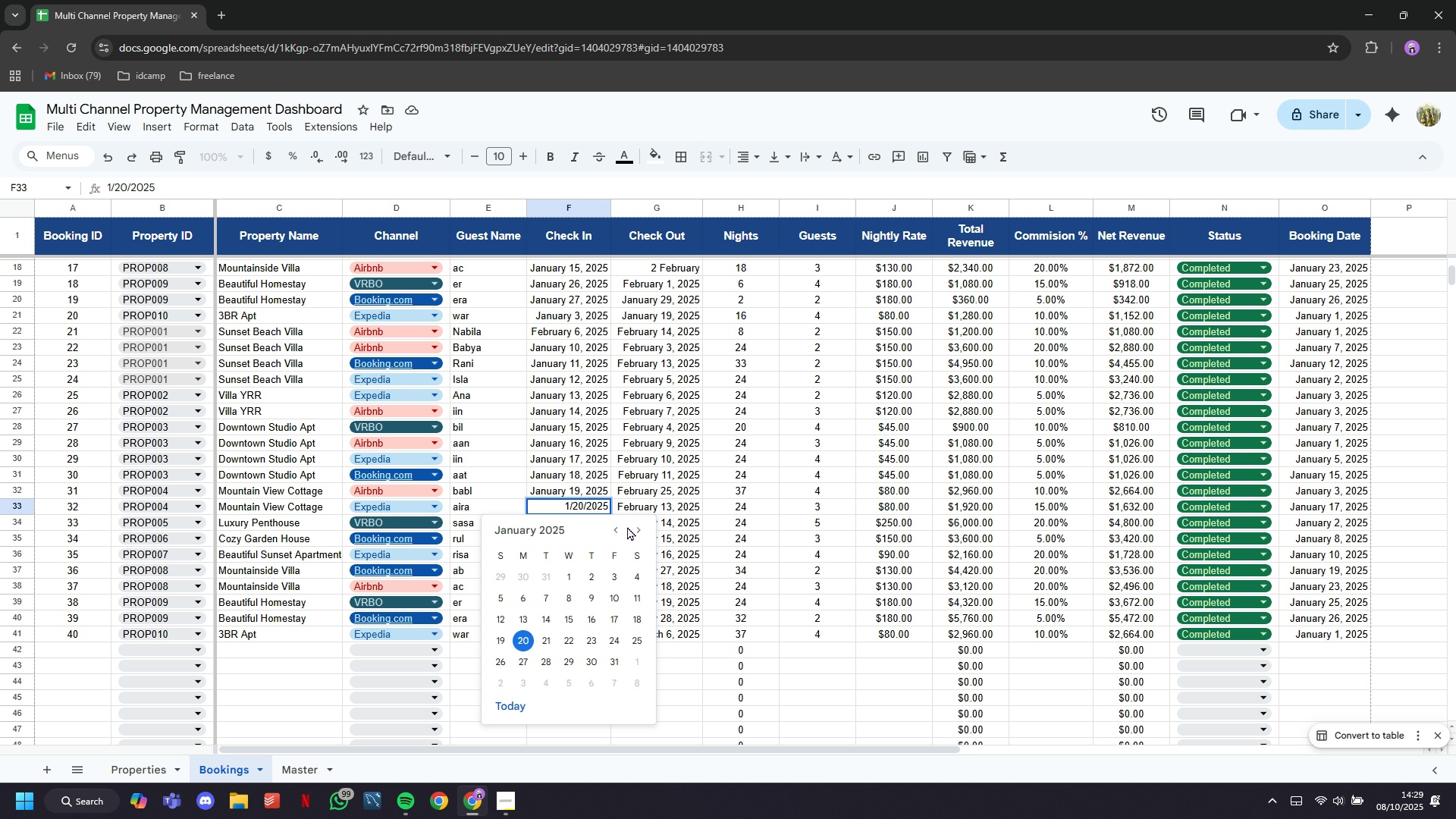 
left_click([629, 526])
 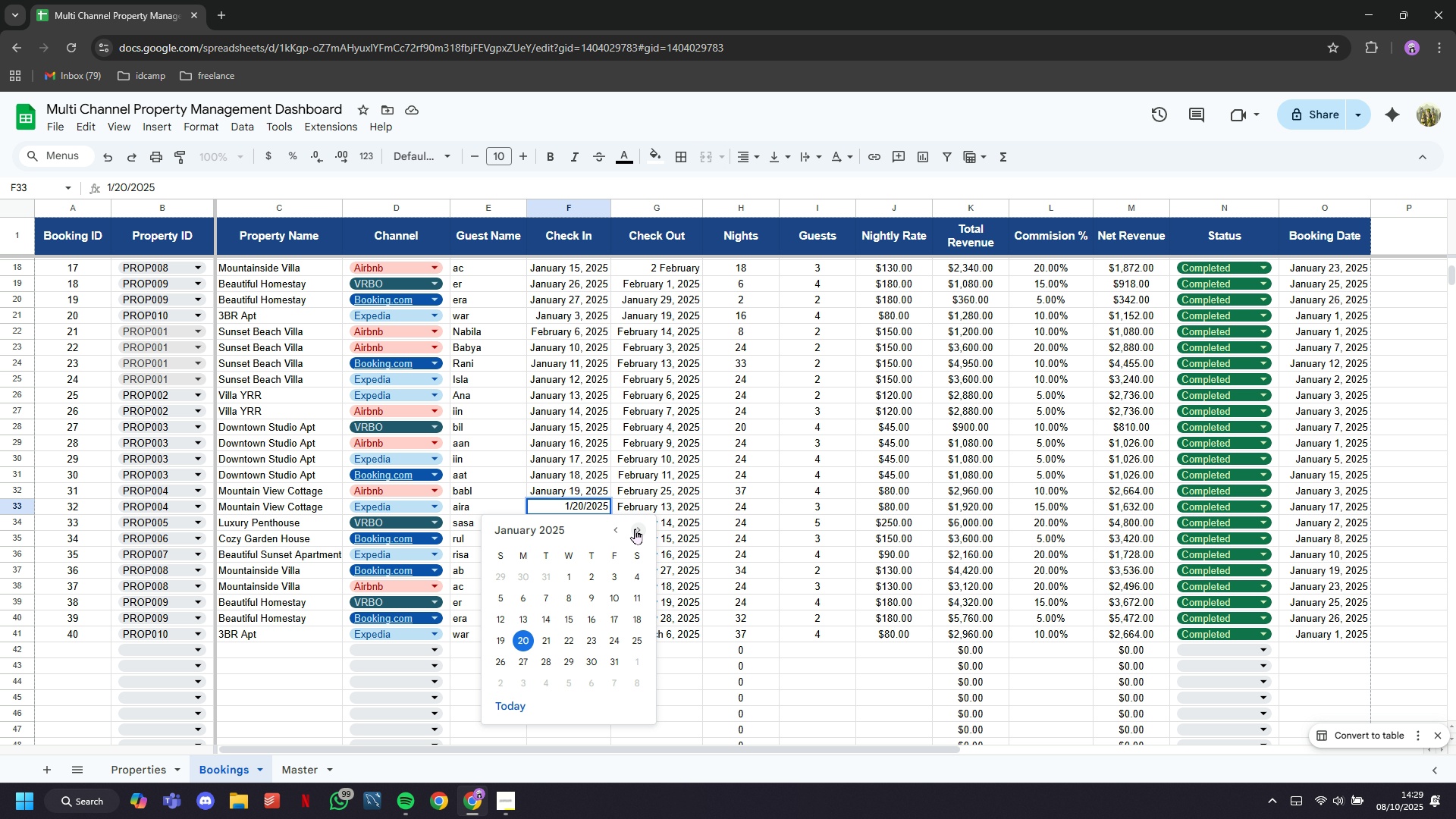 
left_click([635, 529])
 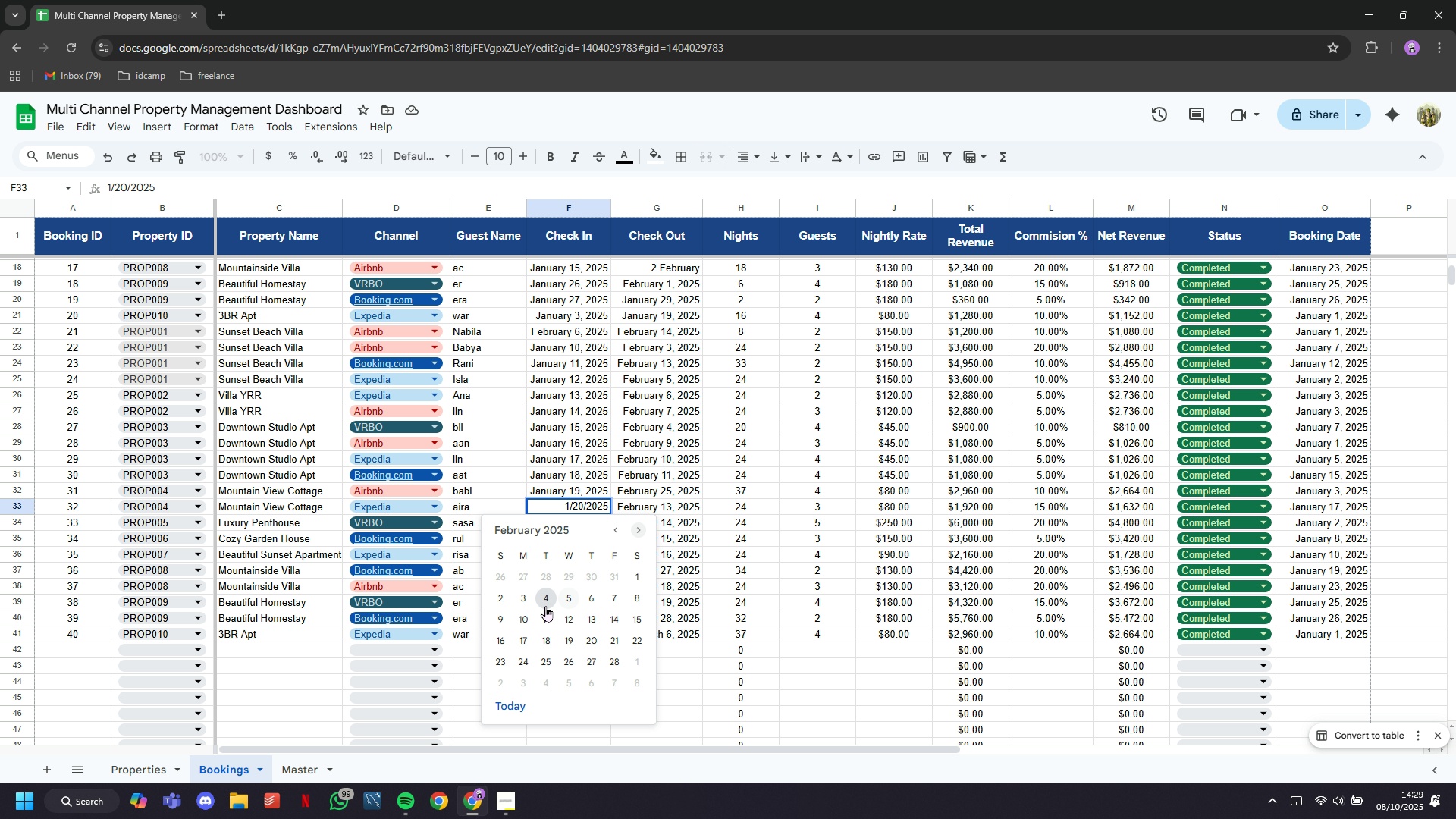 
left_click([545, 606])
 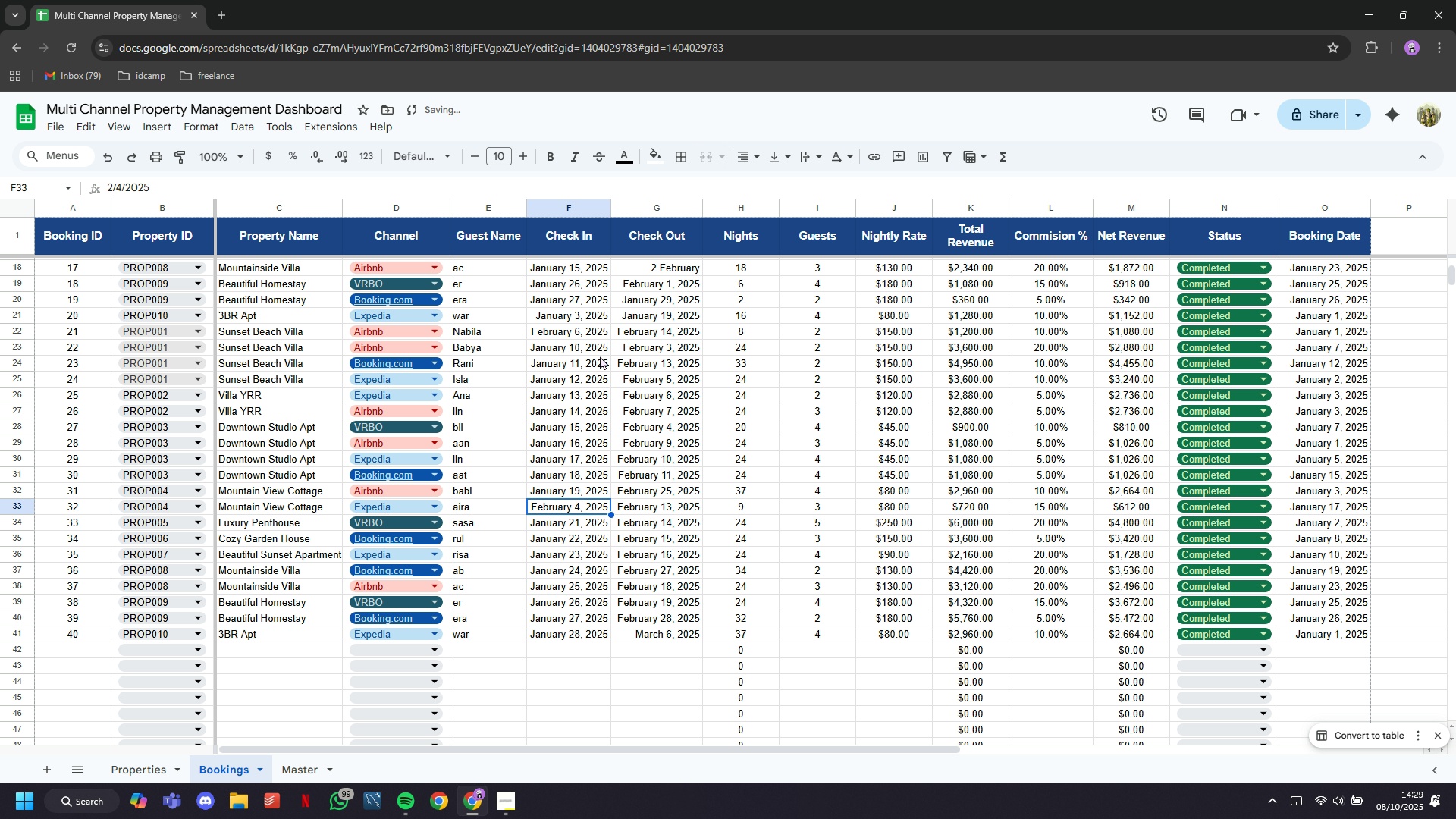 
left_click([596, 334])